 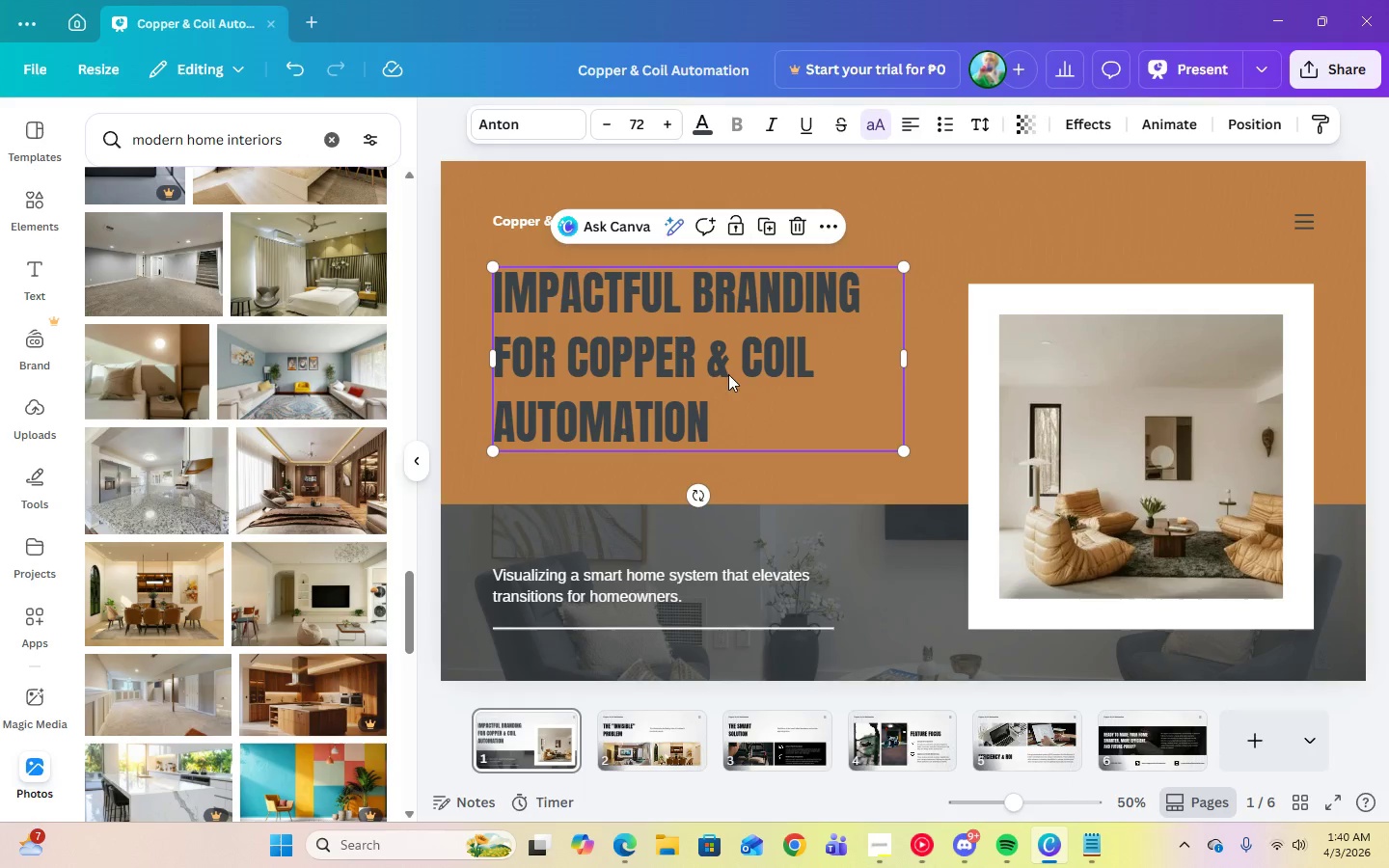 
left_click([697, 128])
 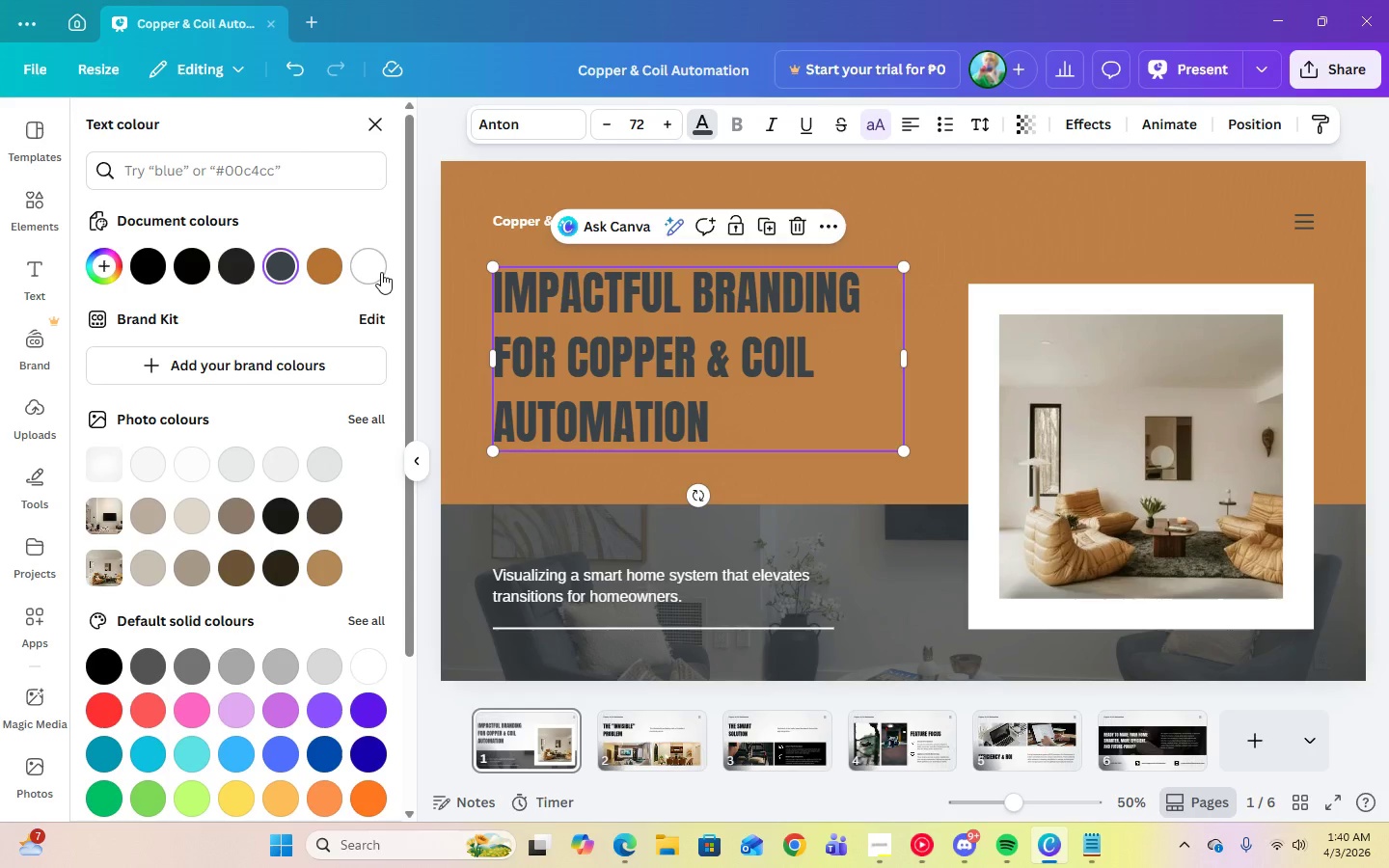 
left_click([381, 272])
 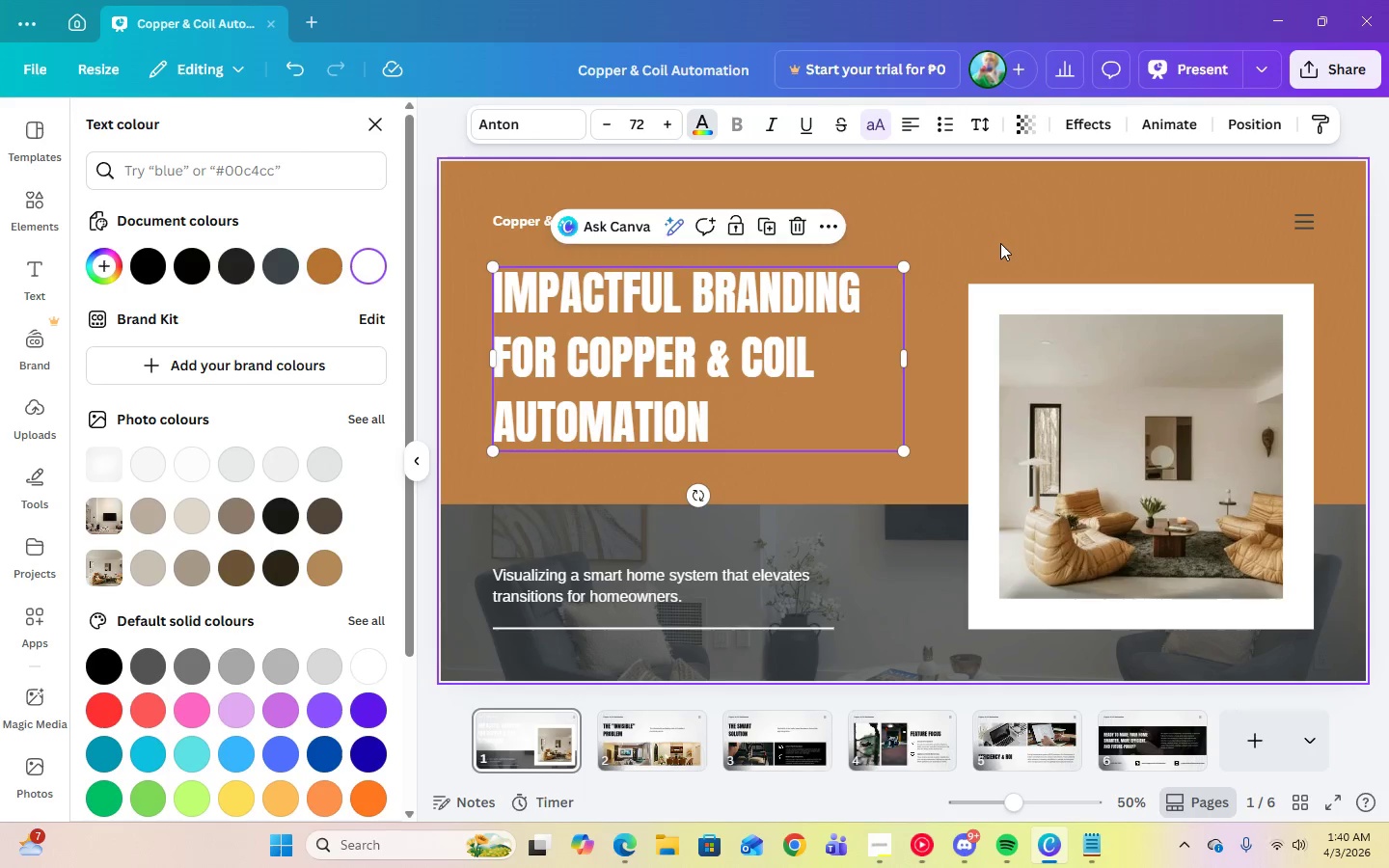 
left_click([1000, 243])
 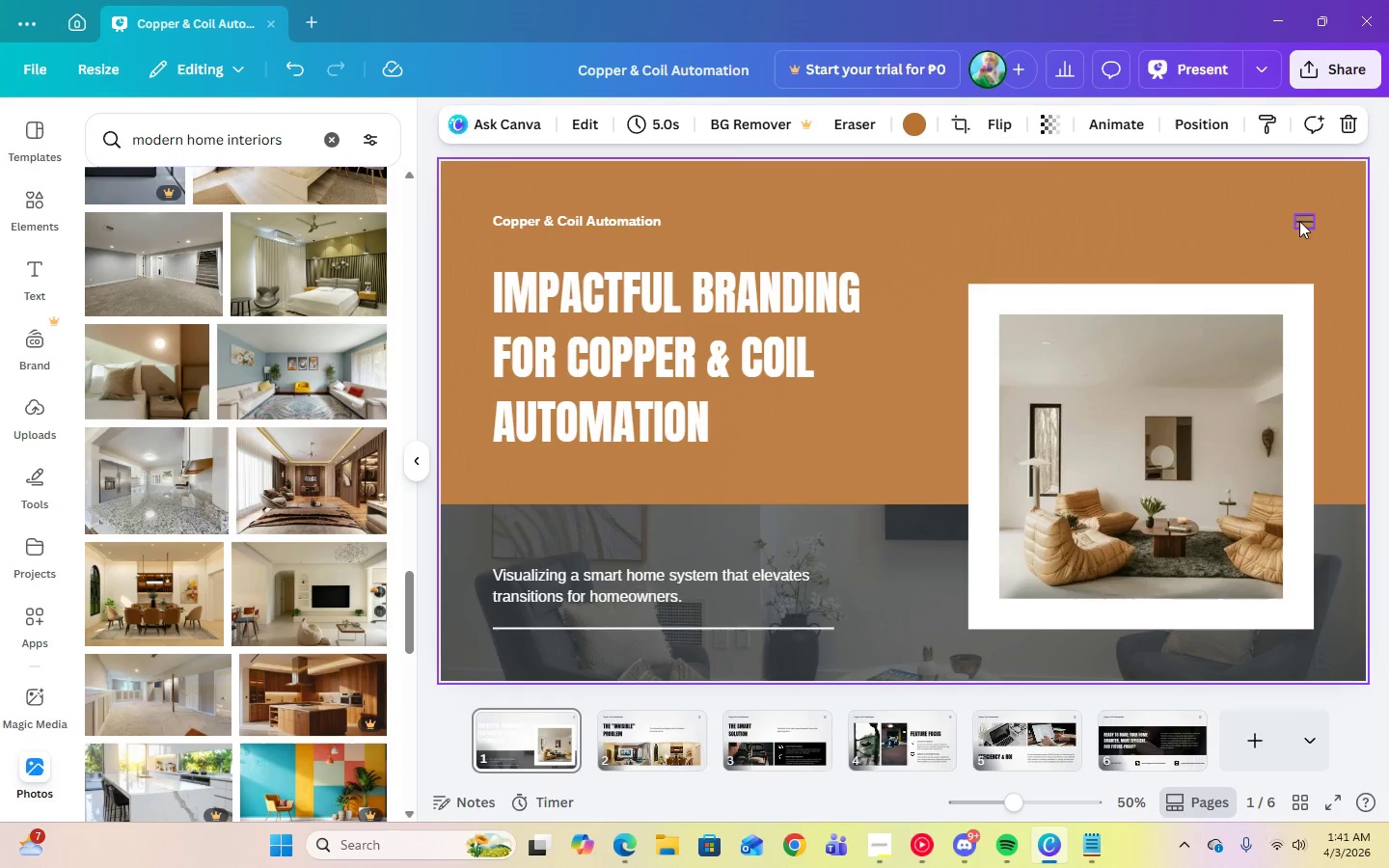 
left_click([1303, 223])
 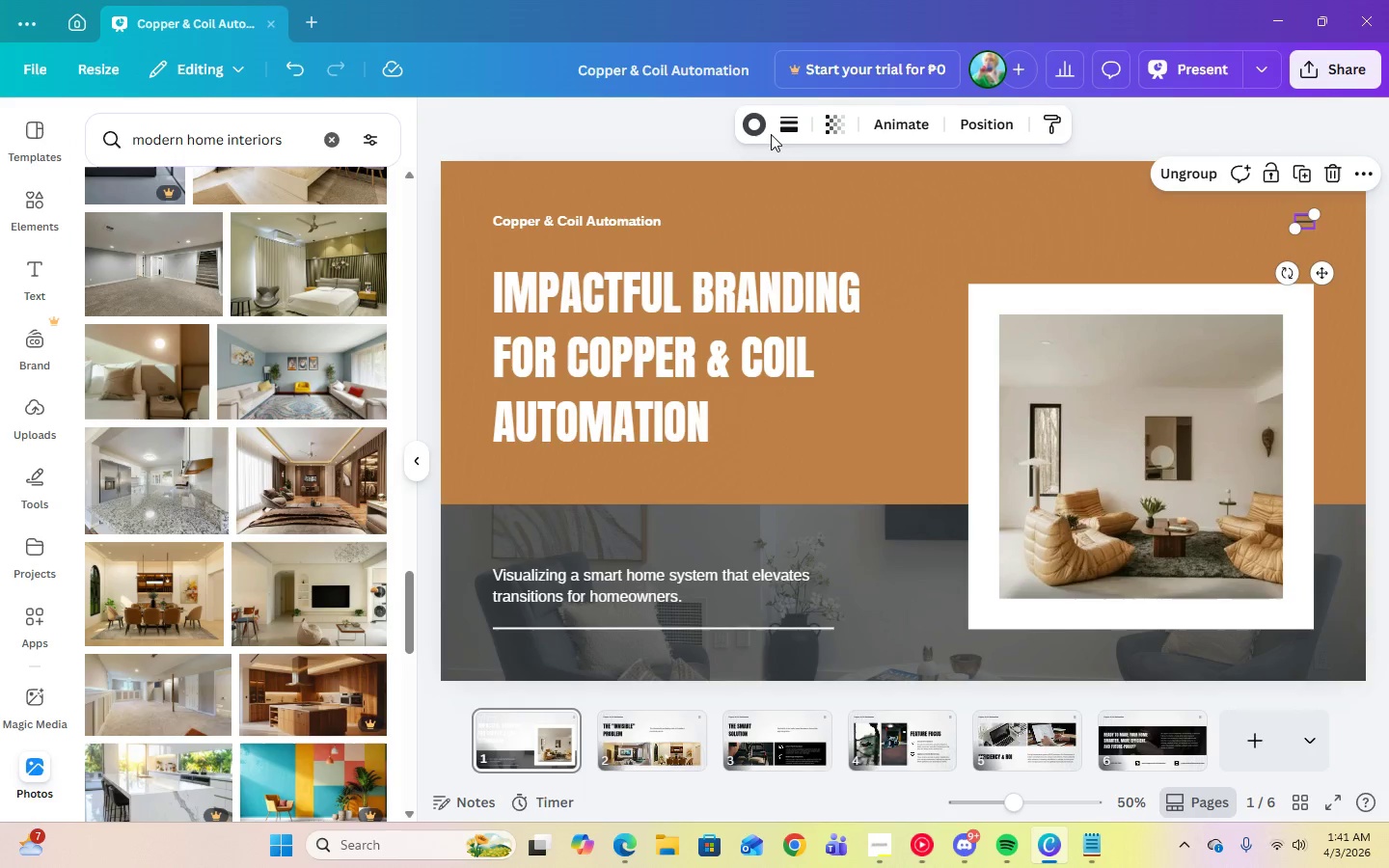 
left_click([901, 228])
 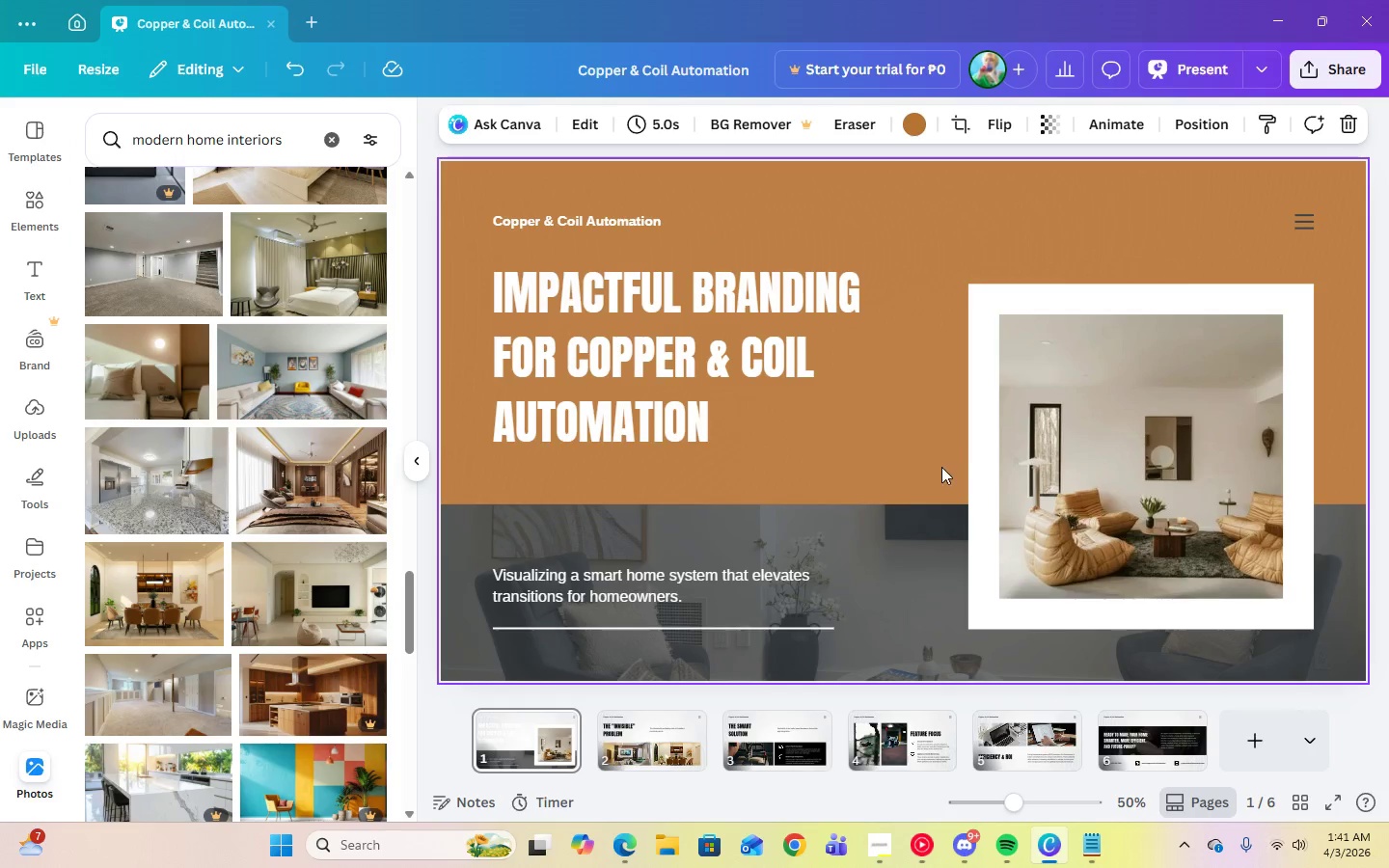 
wait(8.25)
 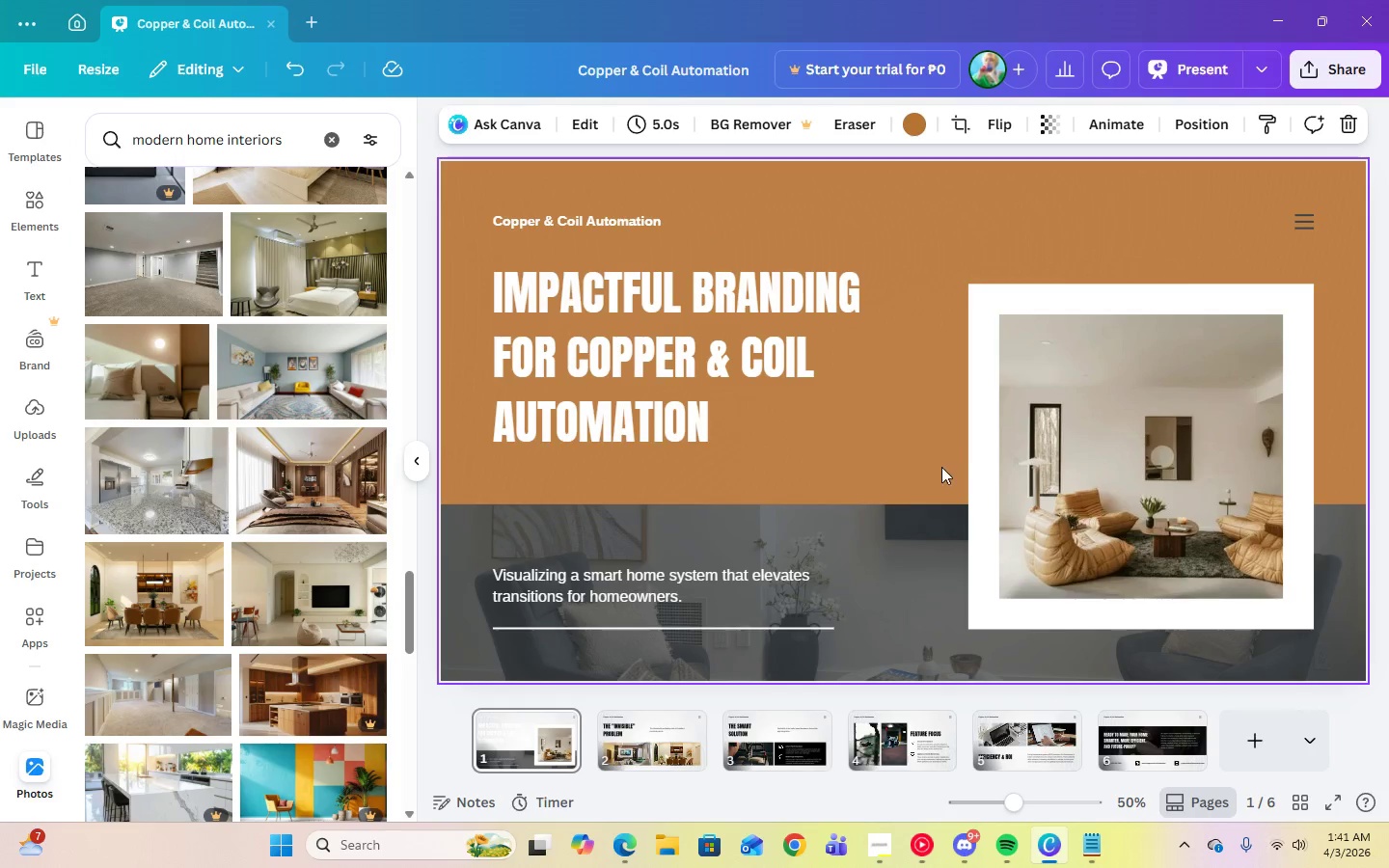 
left_click([966, 198])
 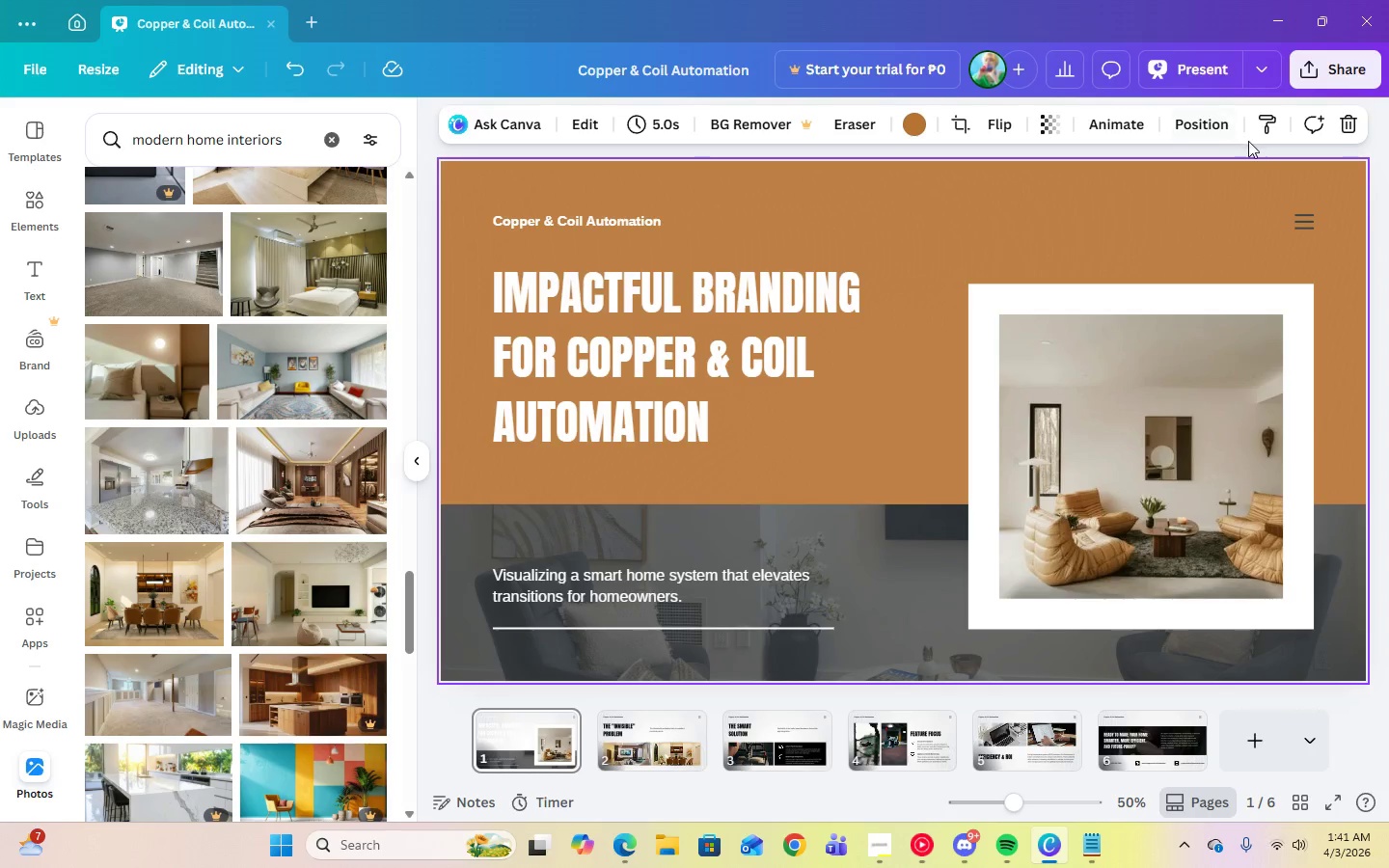 
key(Delete)
 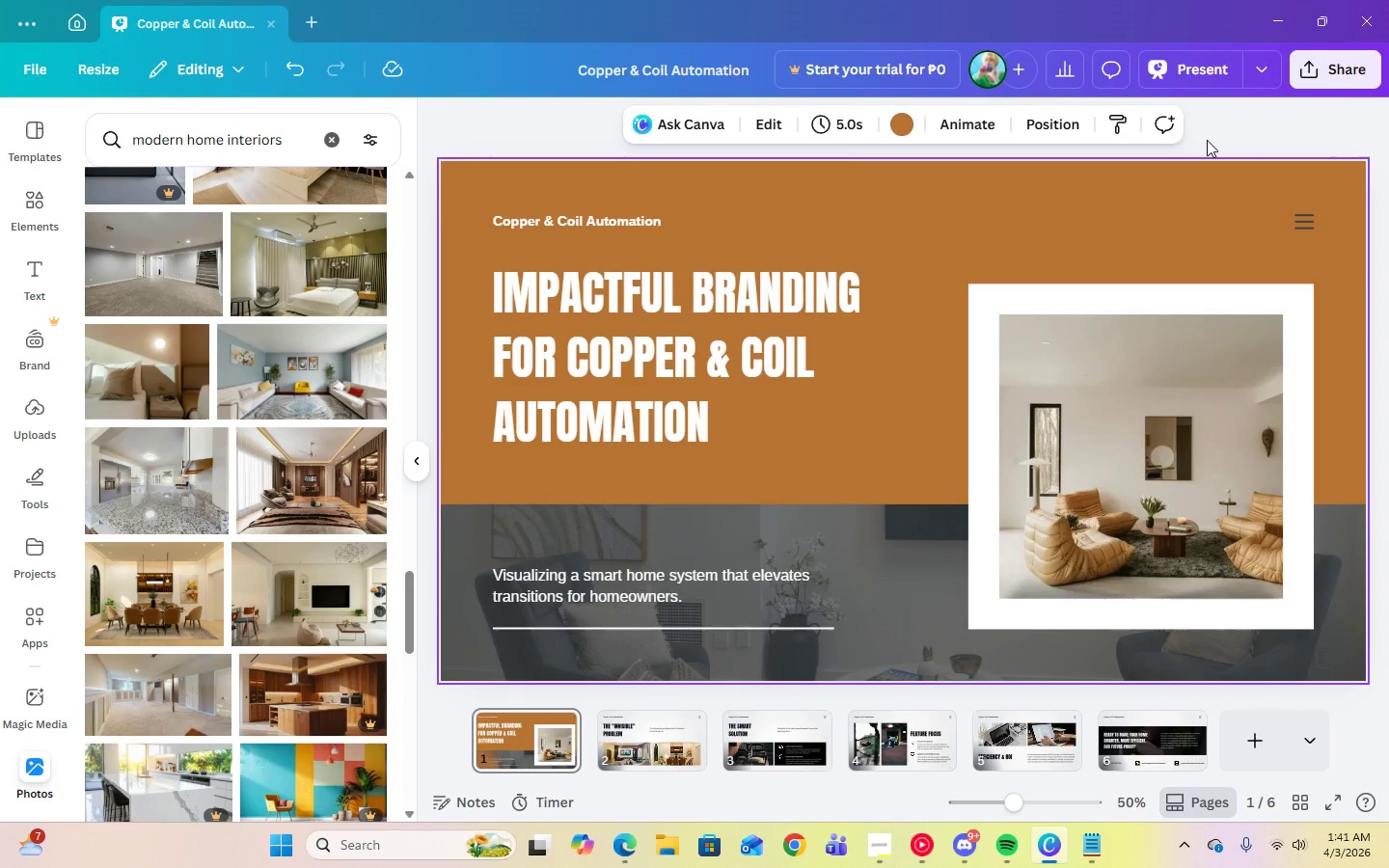 
left_click([291, 68])
 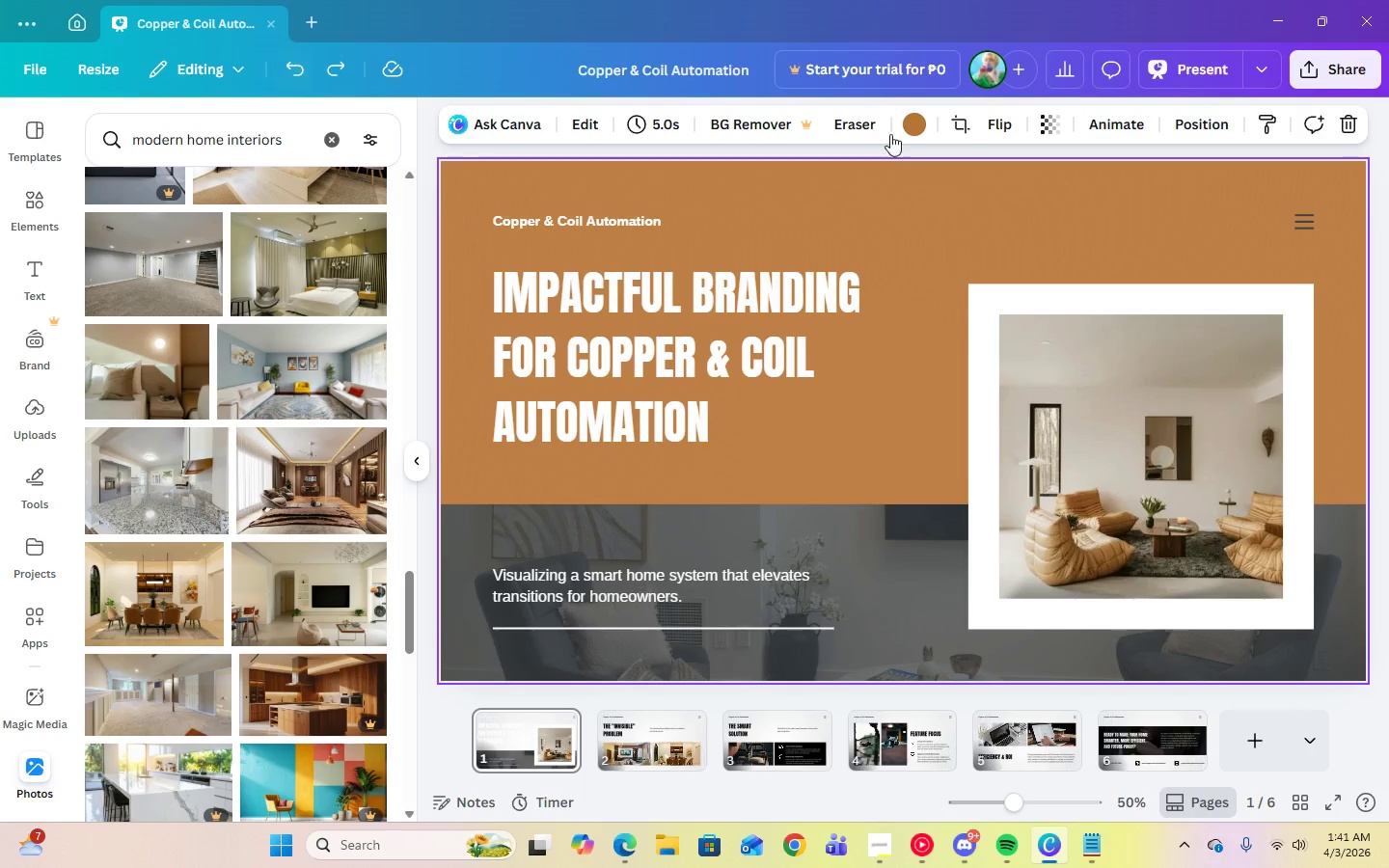 
left_click([1021, 210])
 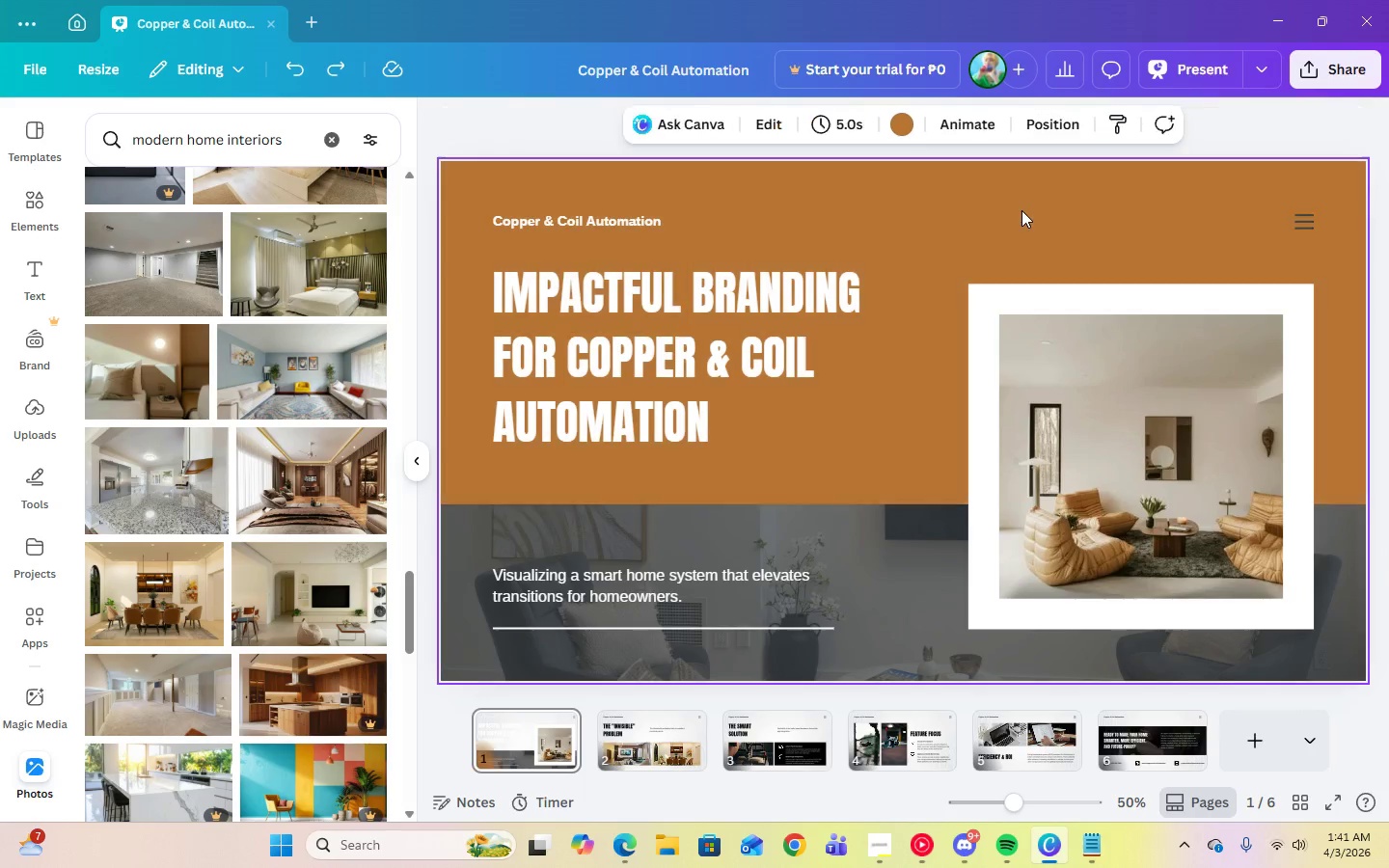 
key(Delete)
 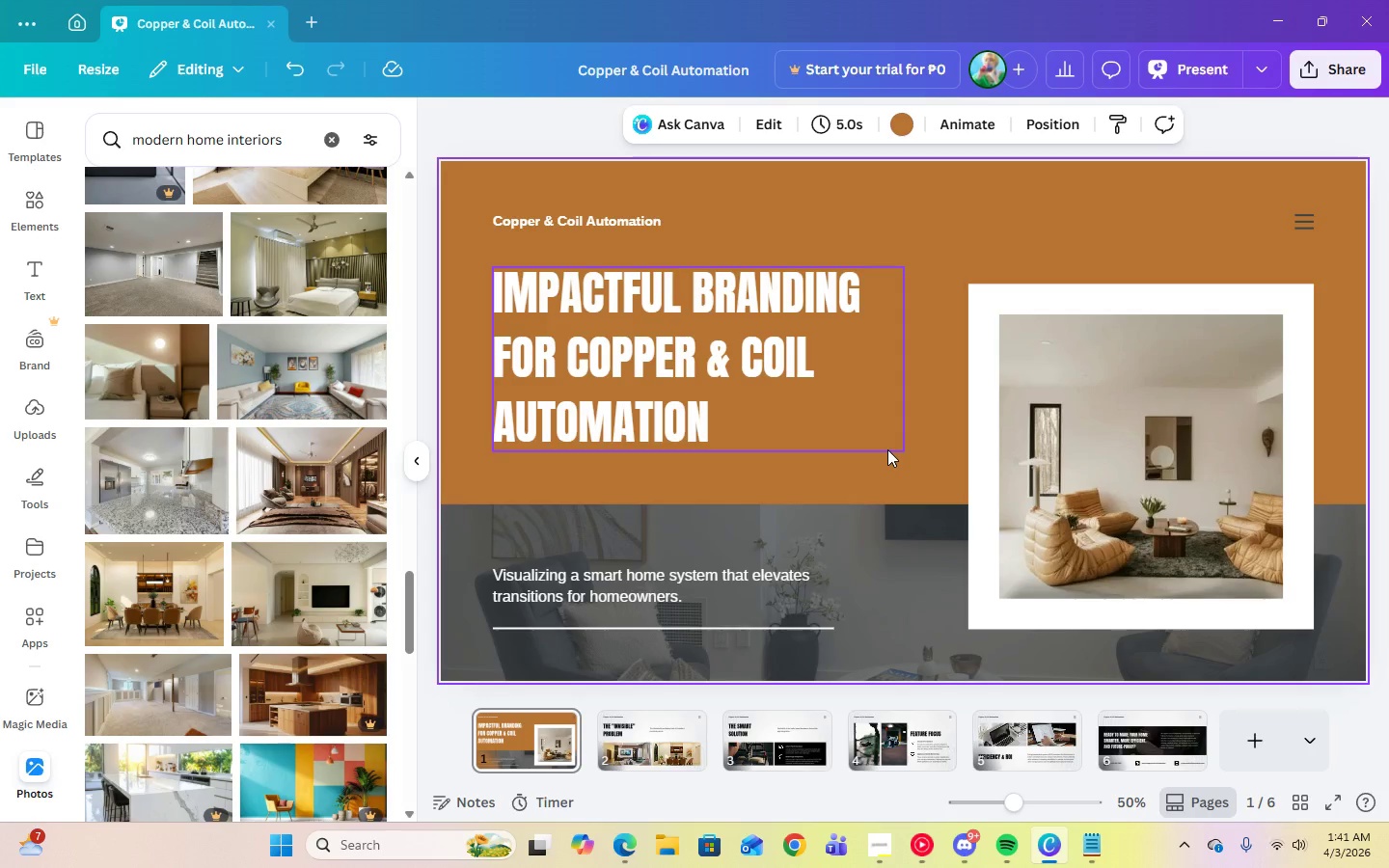 
left_click([932, 458])
 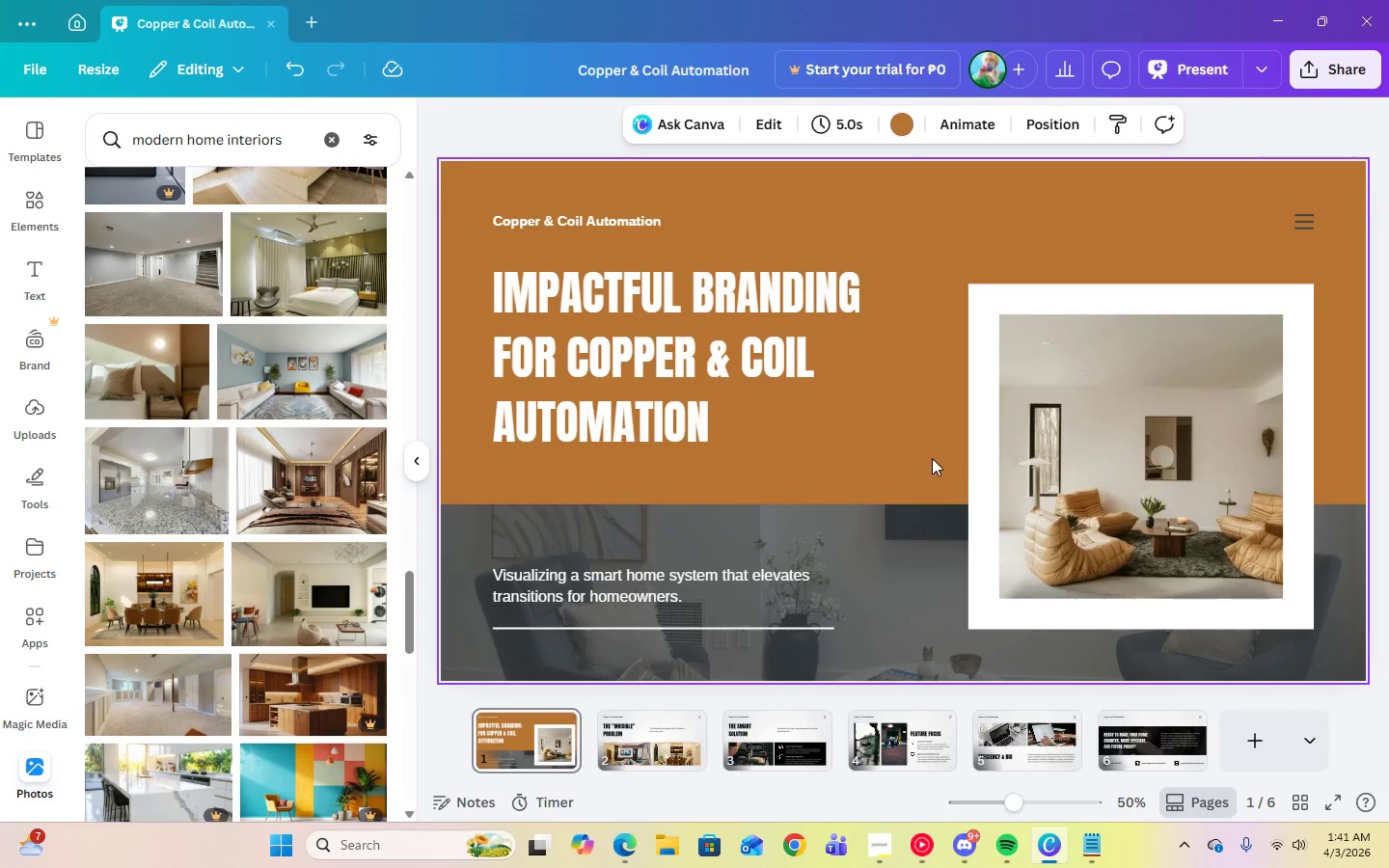 
left_click([411, 456])
 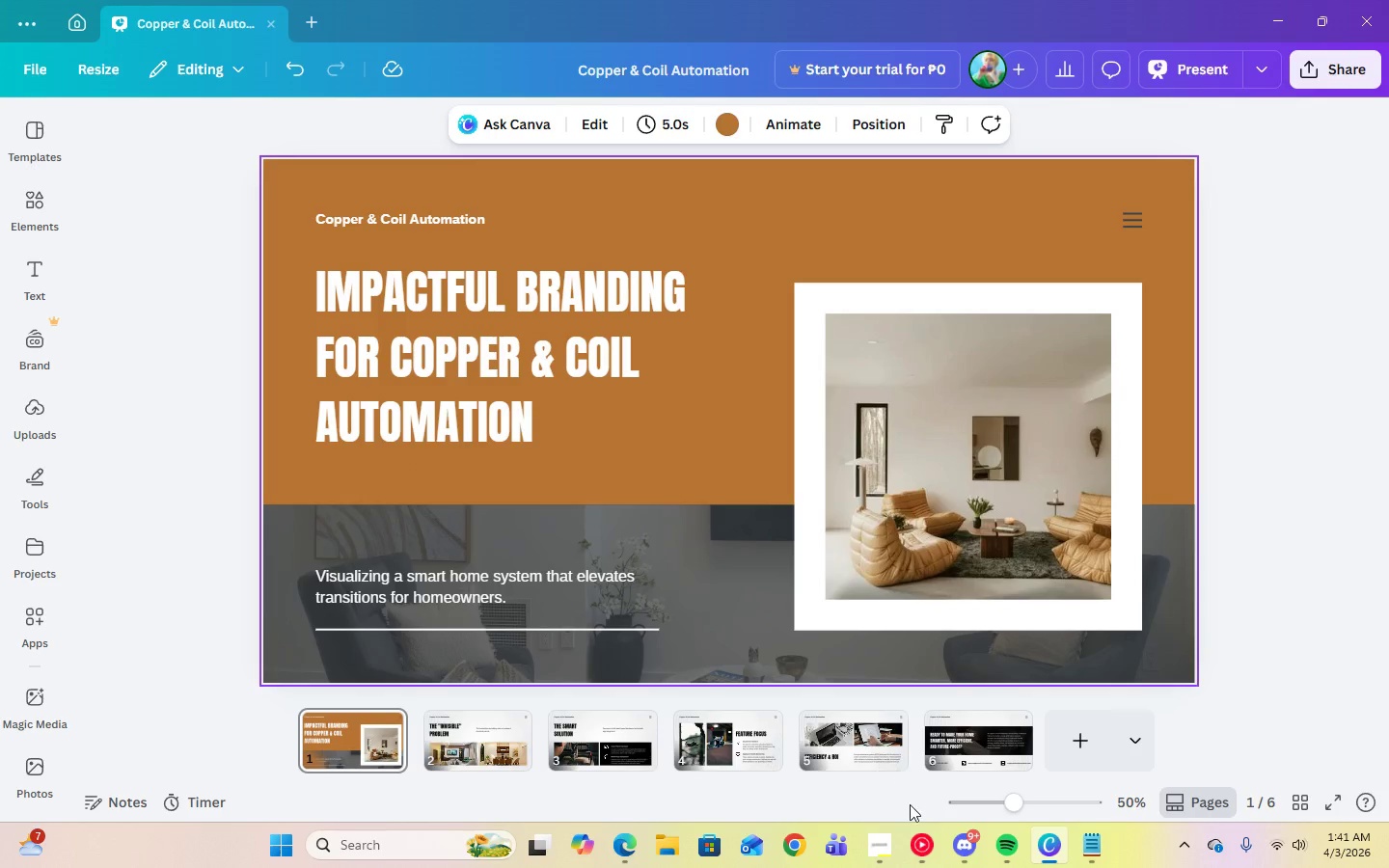 
left_click([927, 854])
 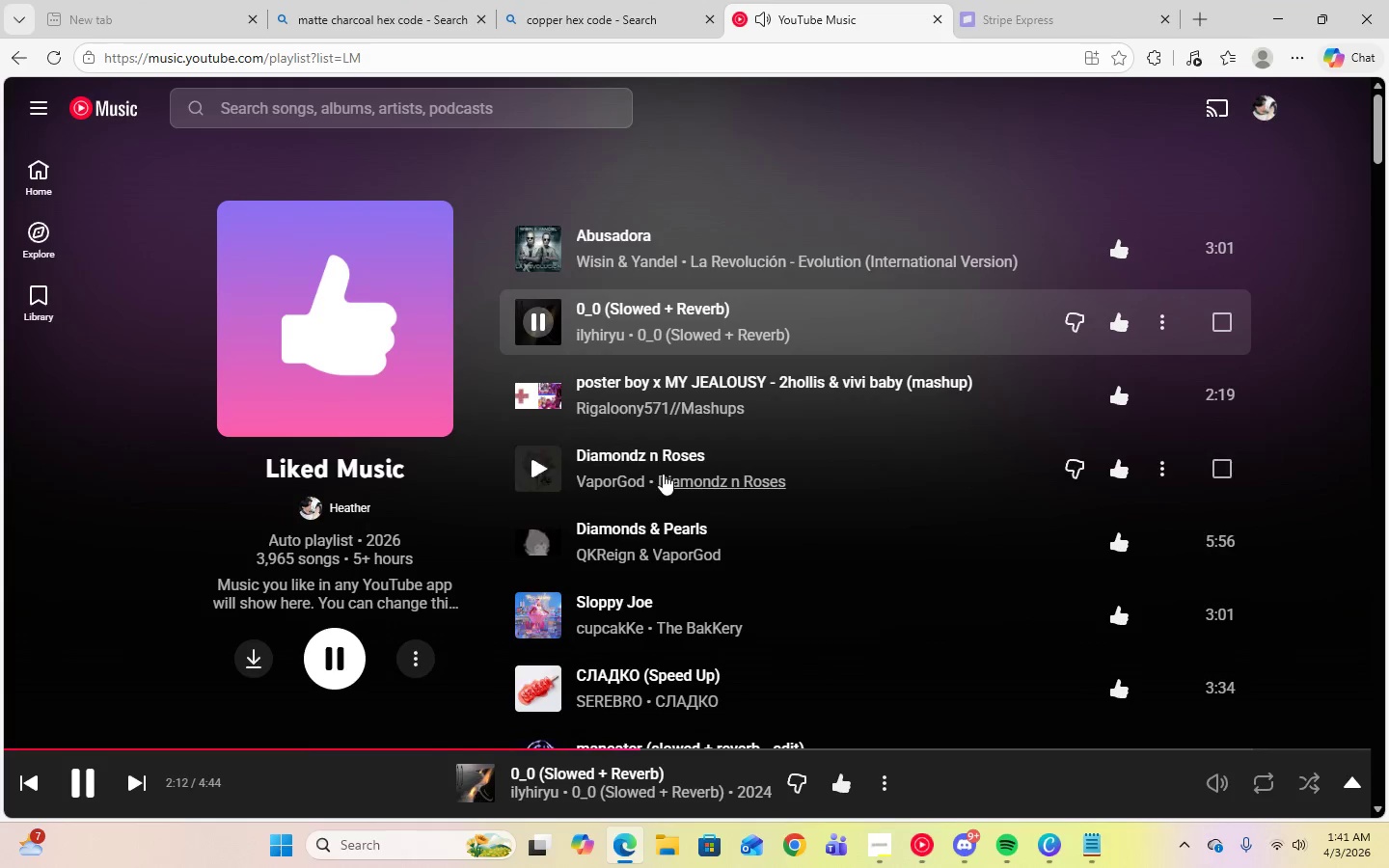 
scroll: coordinate [806, 570], scroll_direction: down, amount: 15.0
 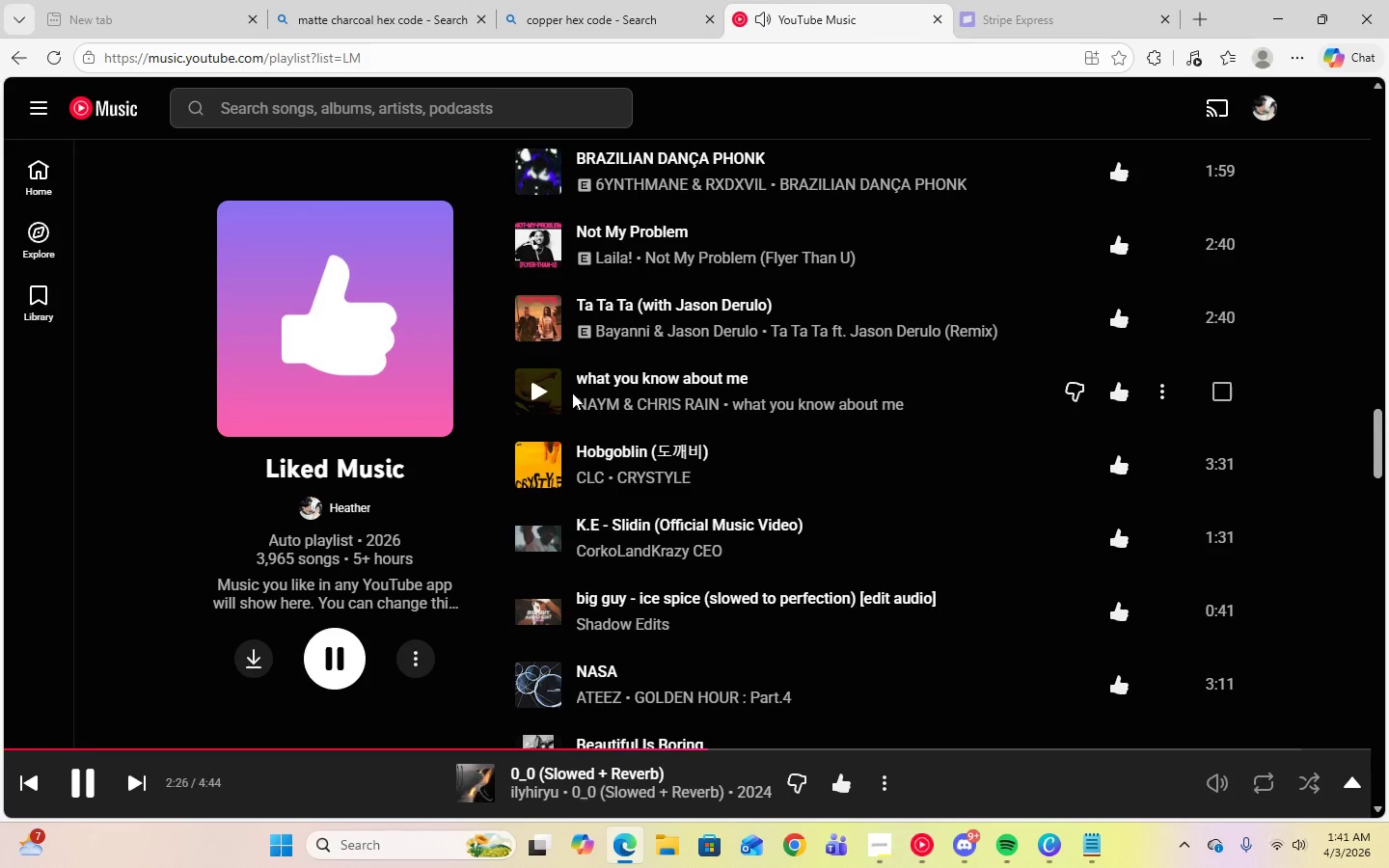 
left_click([544, 393])
 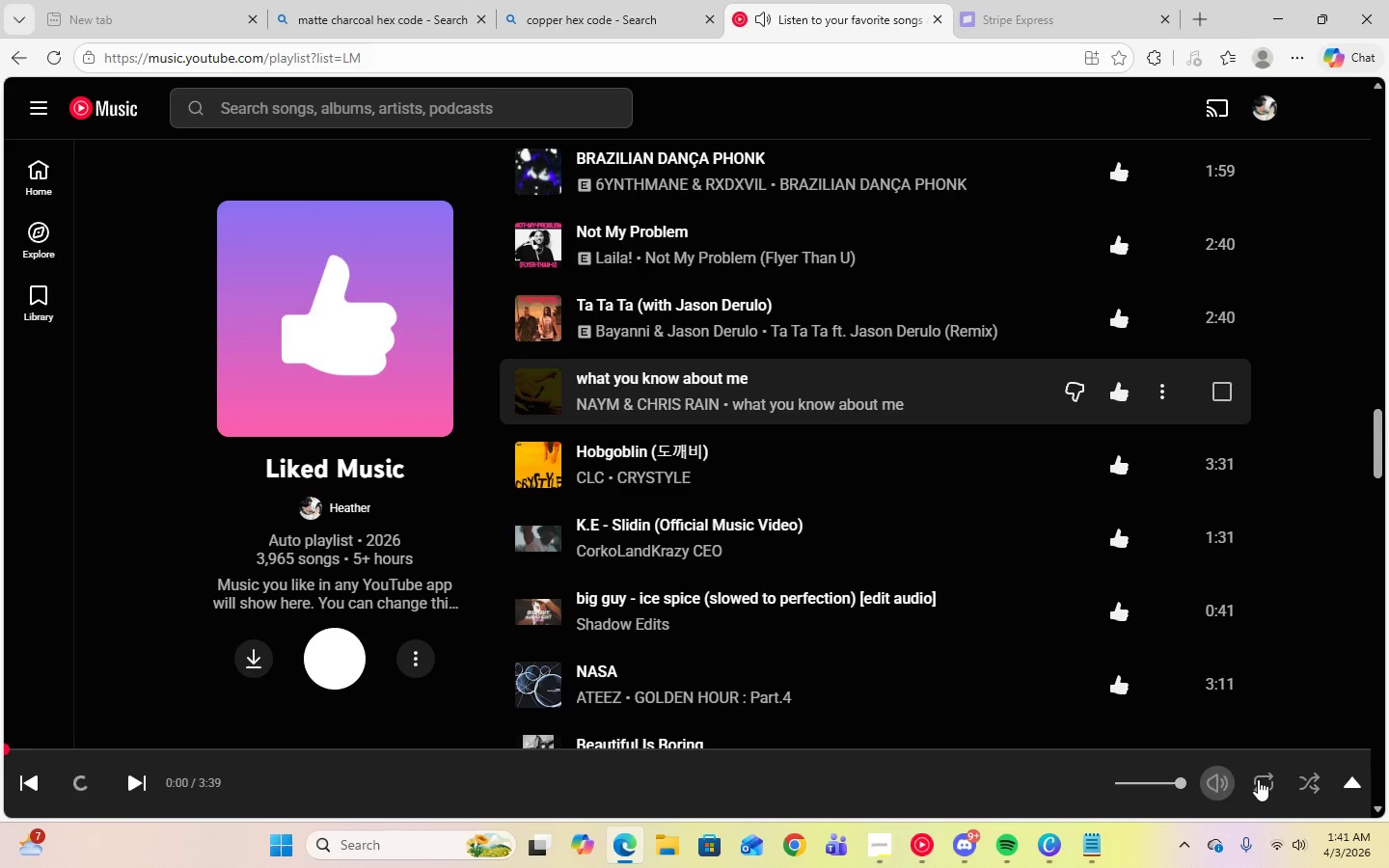 
double_click([1258, 779])
 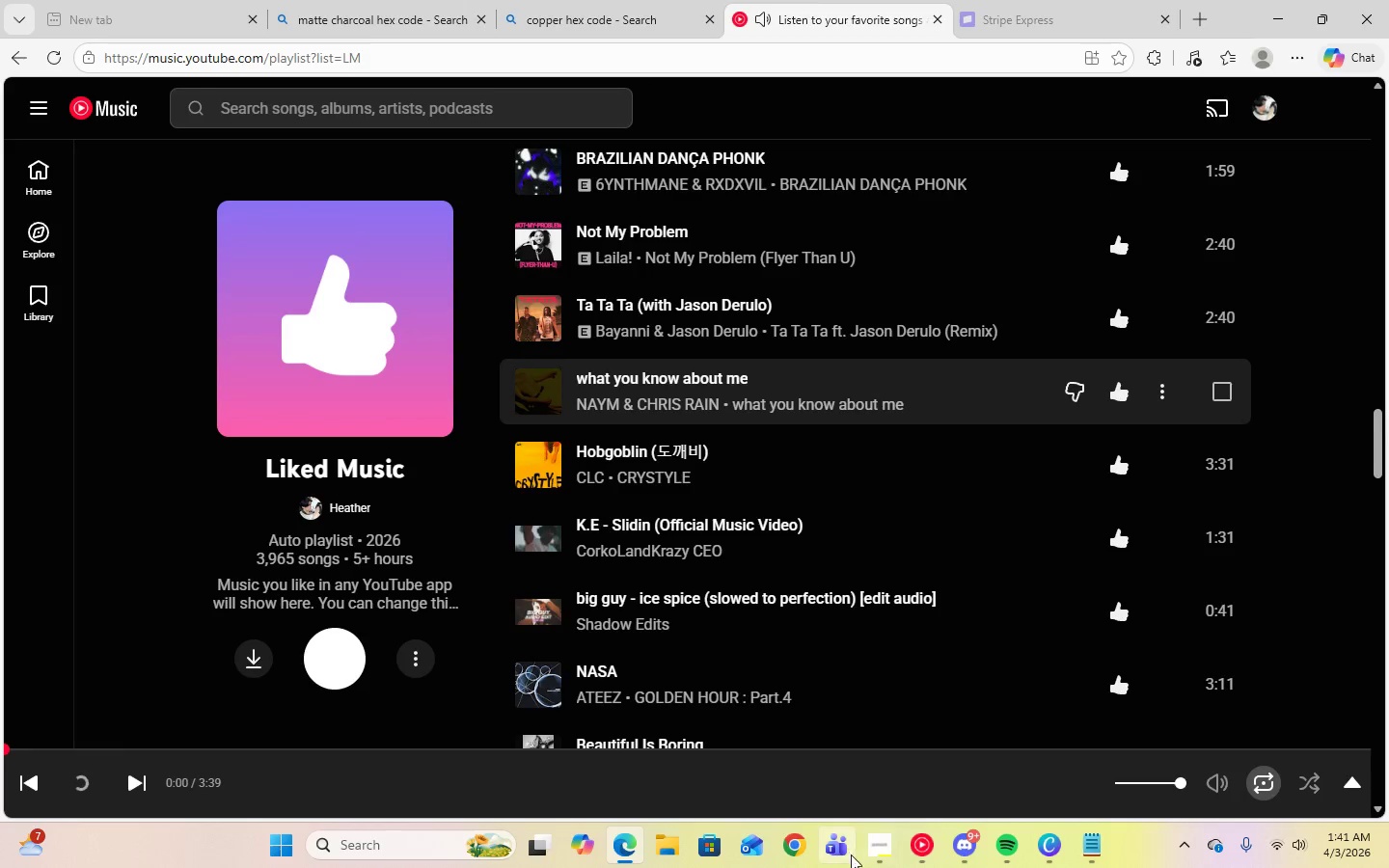 
left_click([884, 852])